 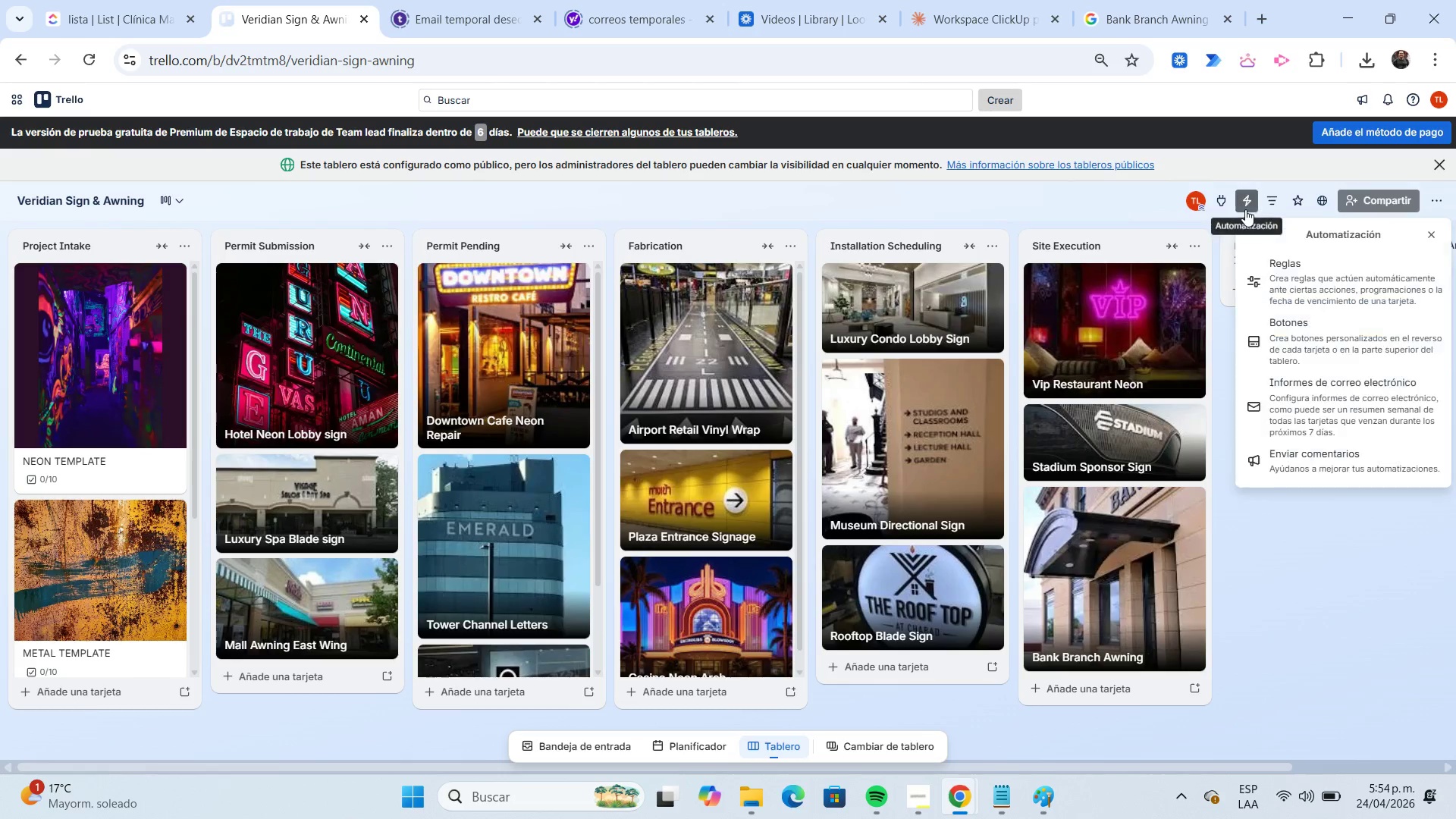 
left_click([1273, 271])
 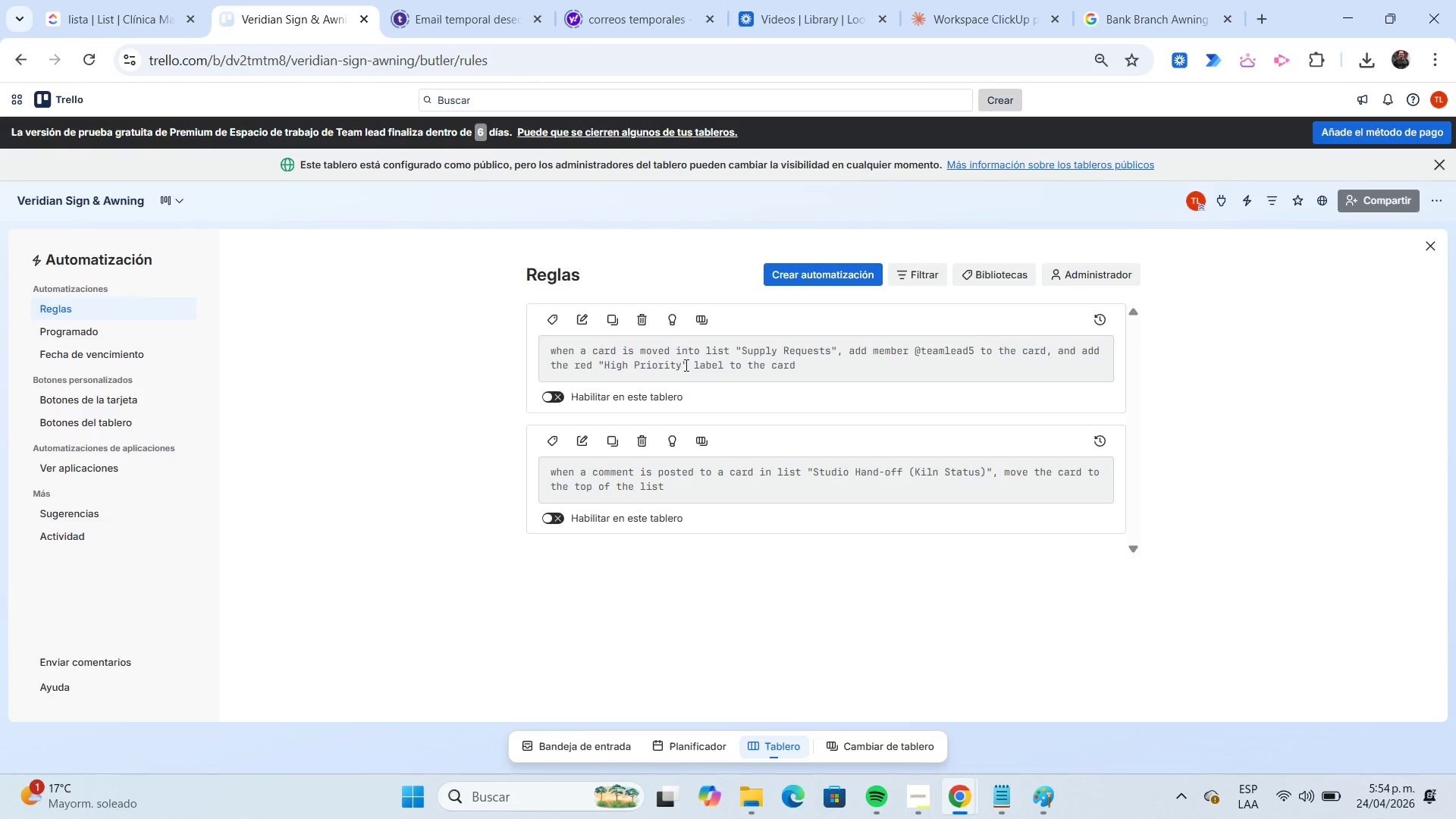 
left_click([642, 326])
 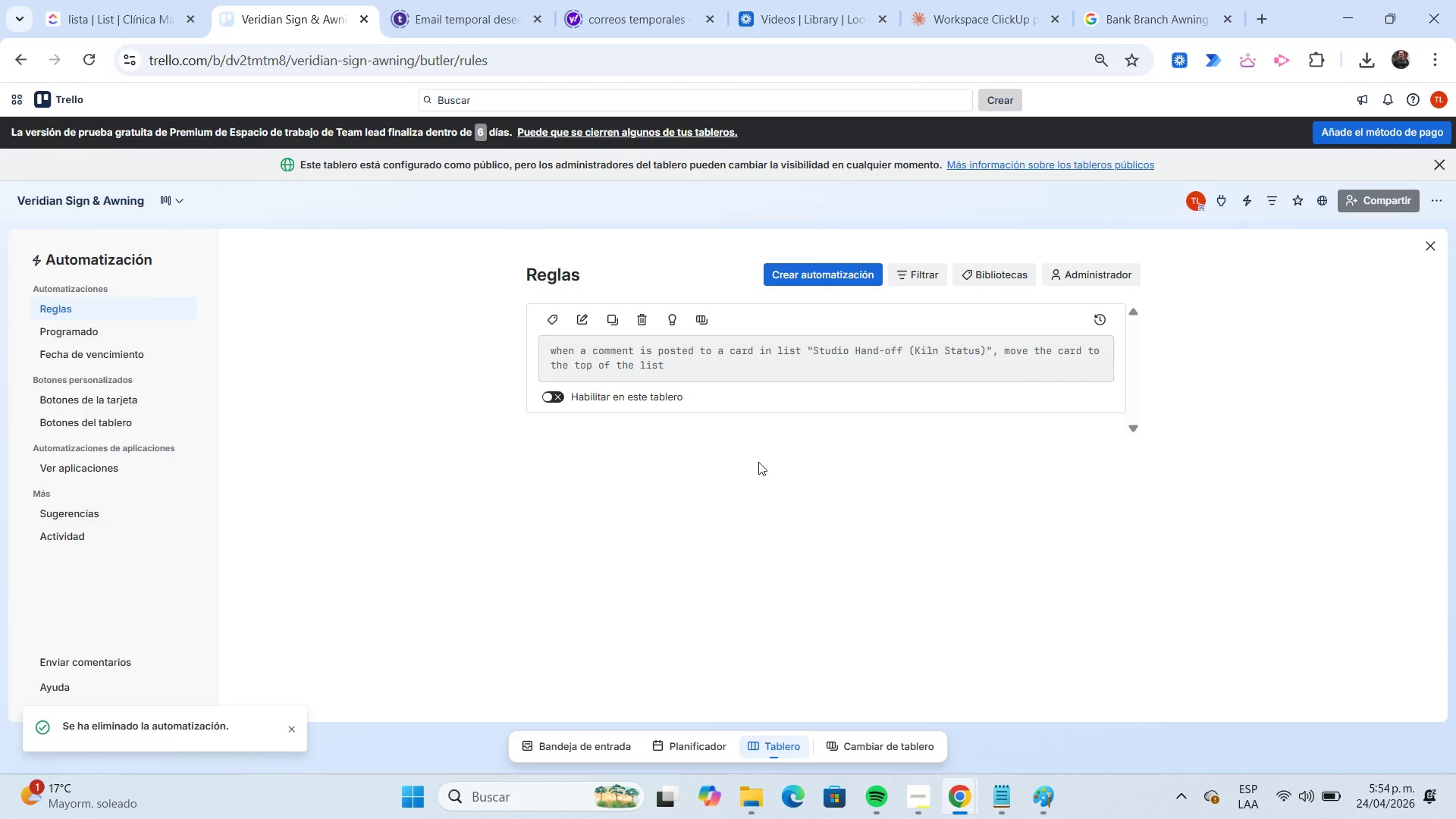 
left_click([643, 325])
 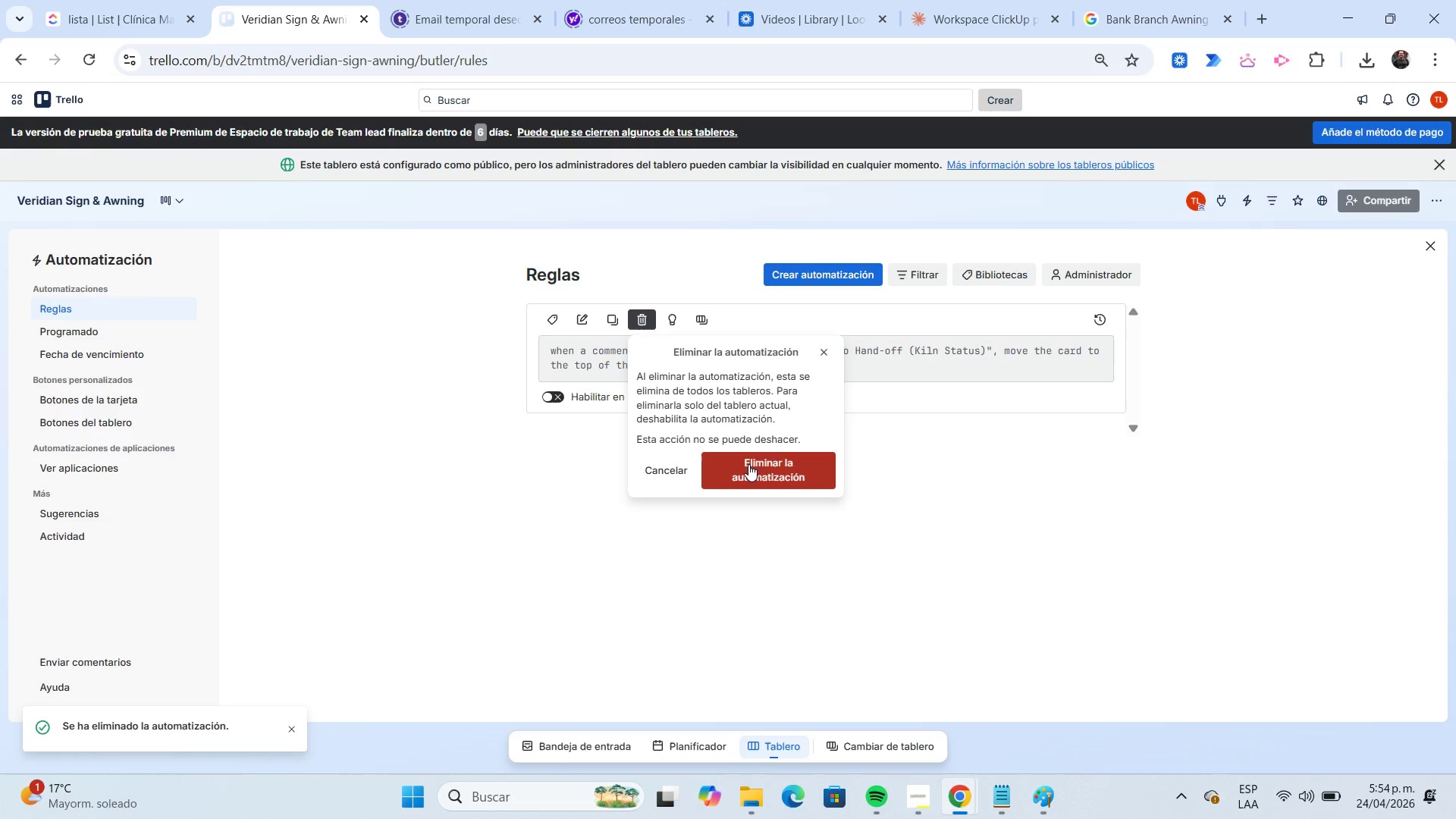 
left_click([748, 464])
 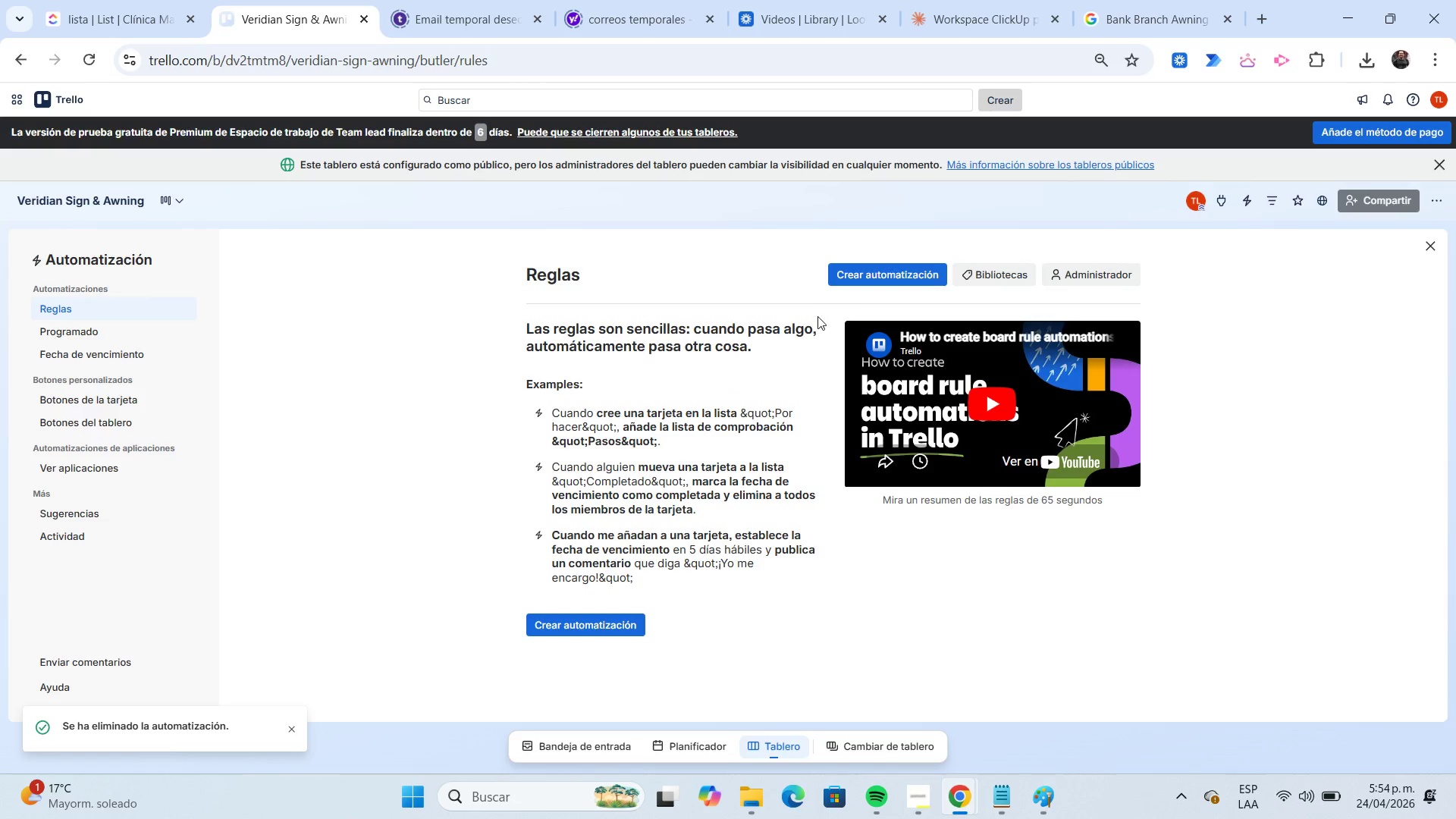 
left_click([833, 280])
 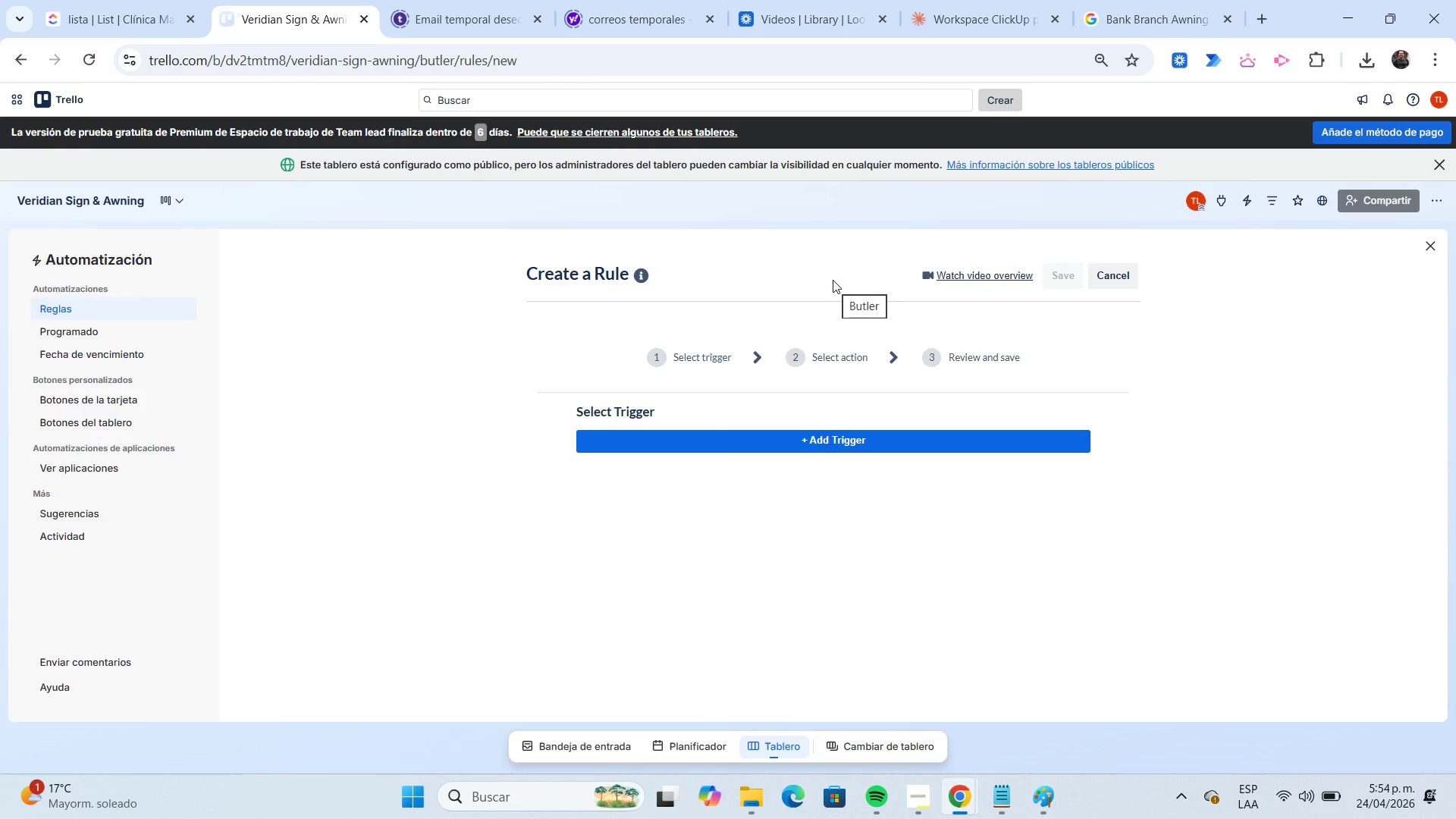 
wait(8.27)
 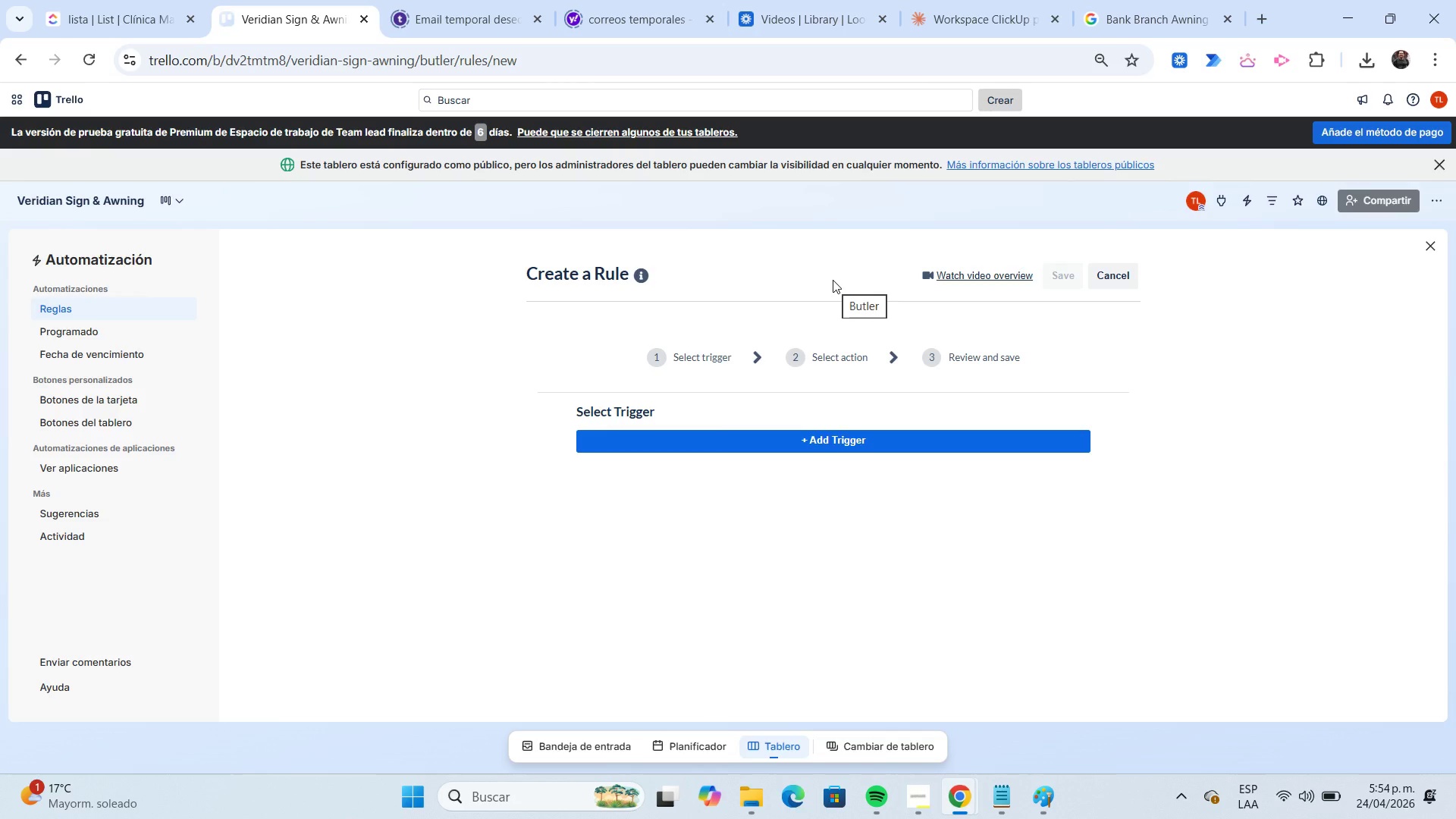 
left_click([922, 786])